 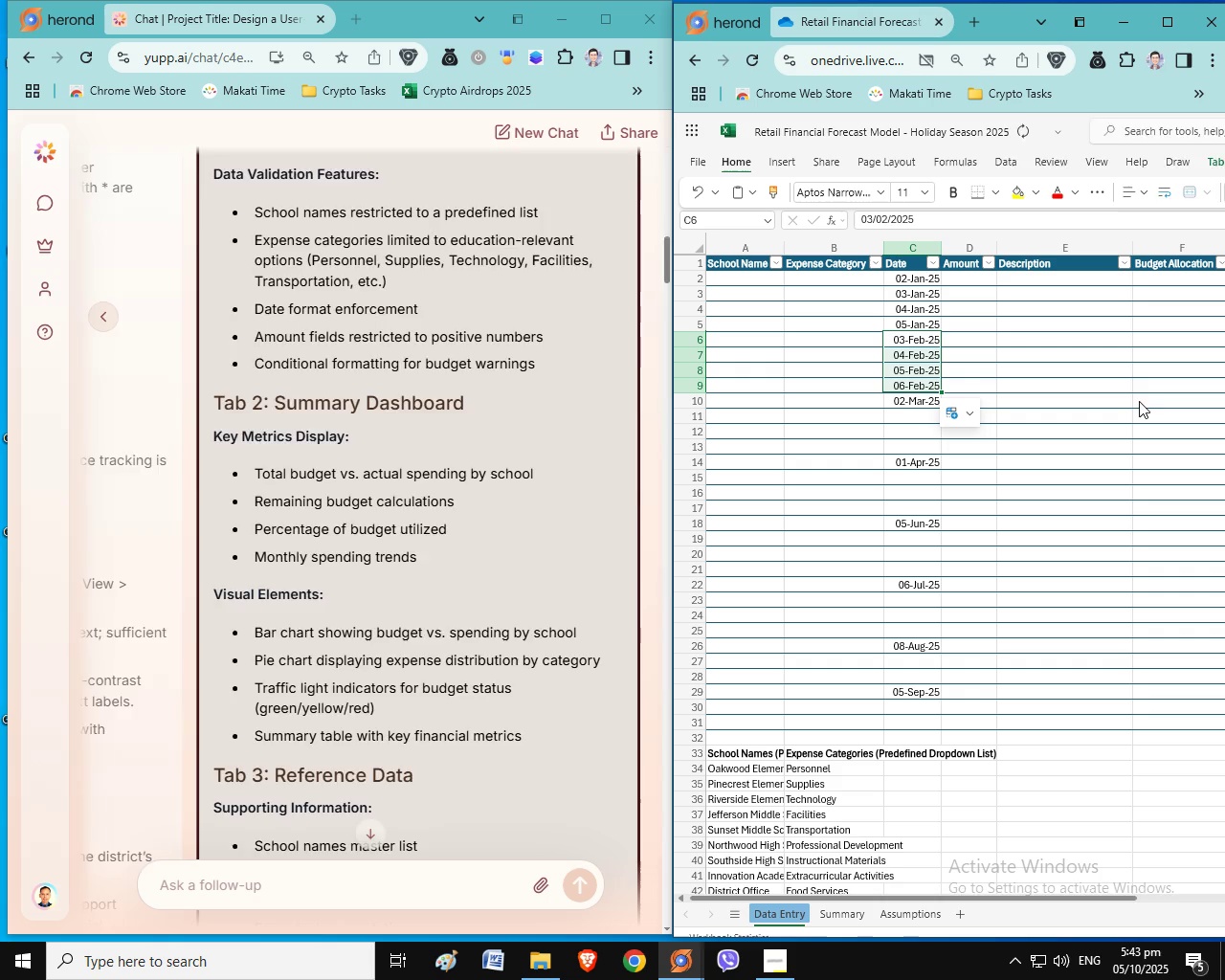 
scroll: coordinate [523, 475], scroll_direction: up, amount: 12.0
 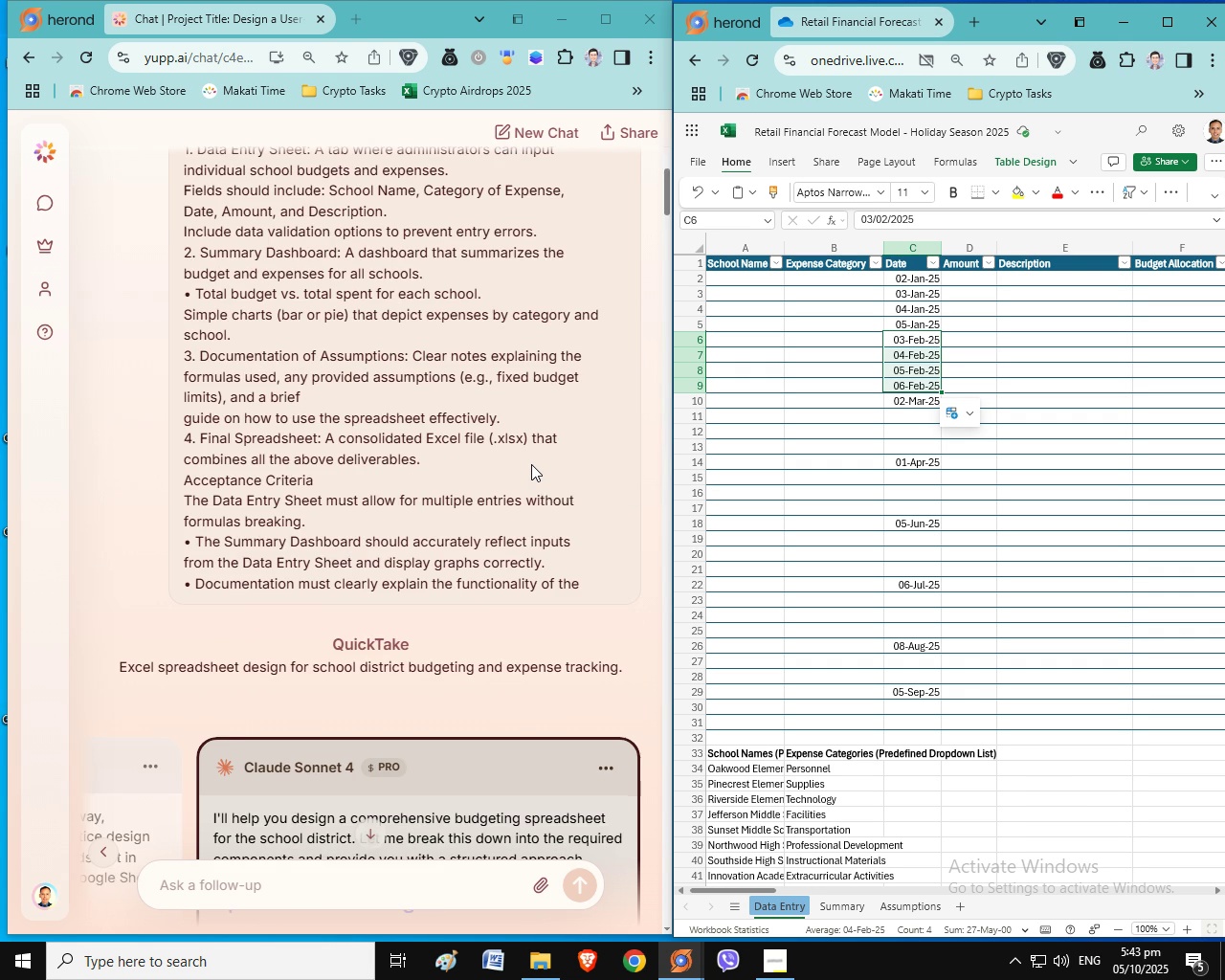 
scroll: coordinate [531, 467], scroll_direction: down, amount: 9.0
 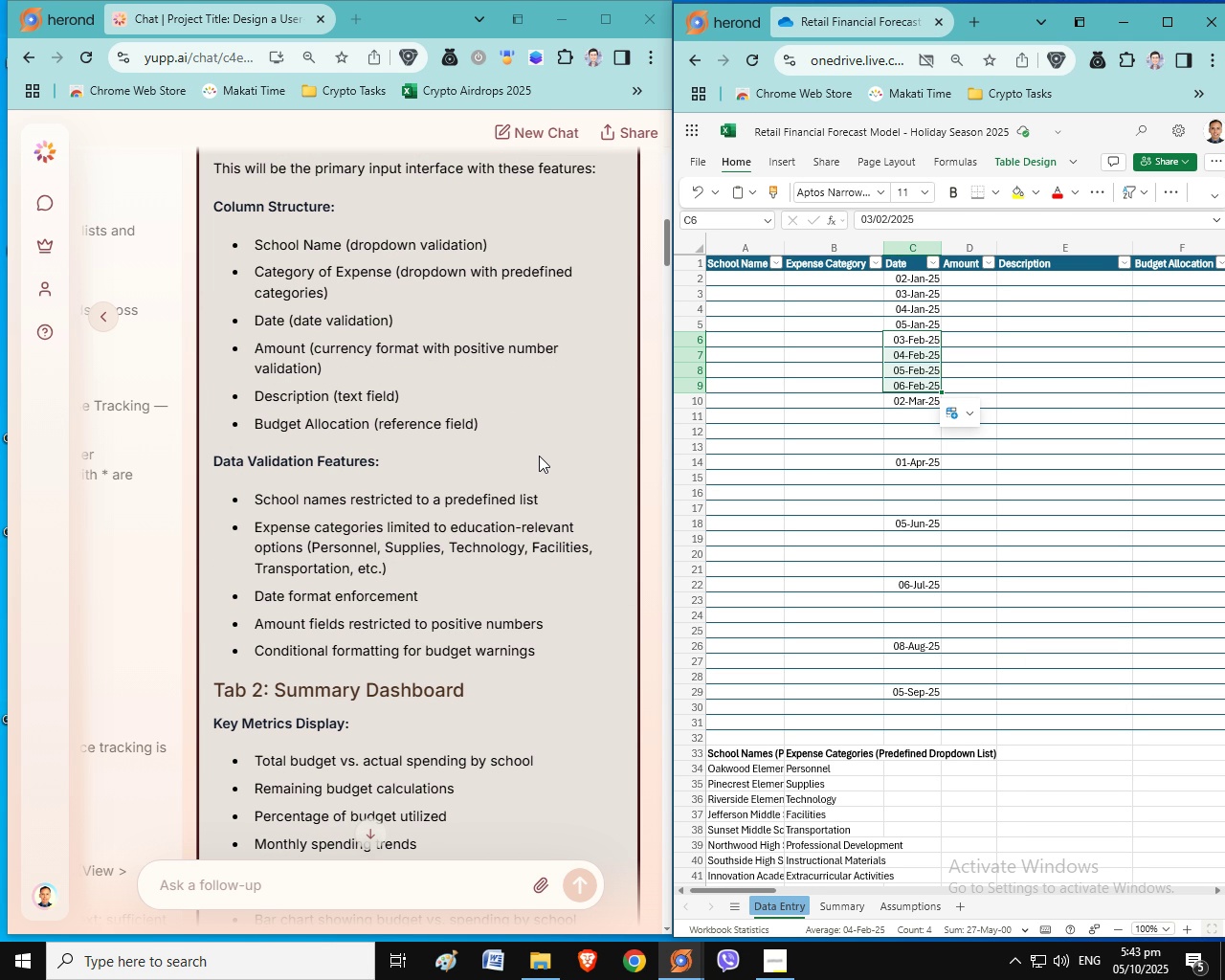 
wait(16.68)
 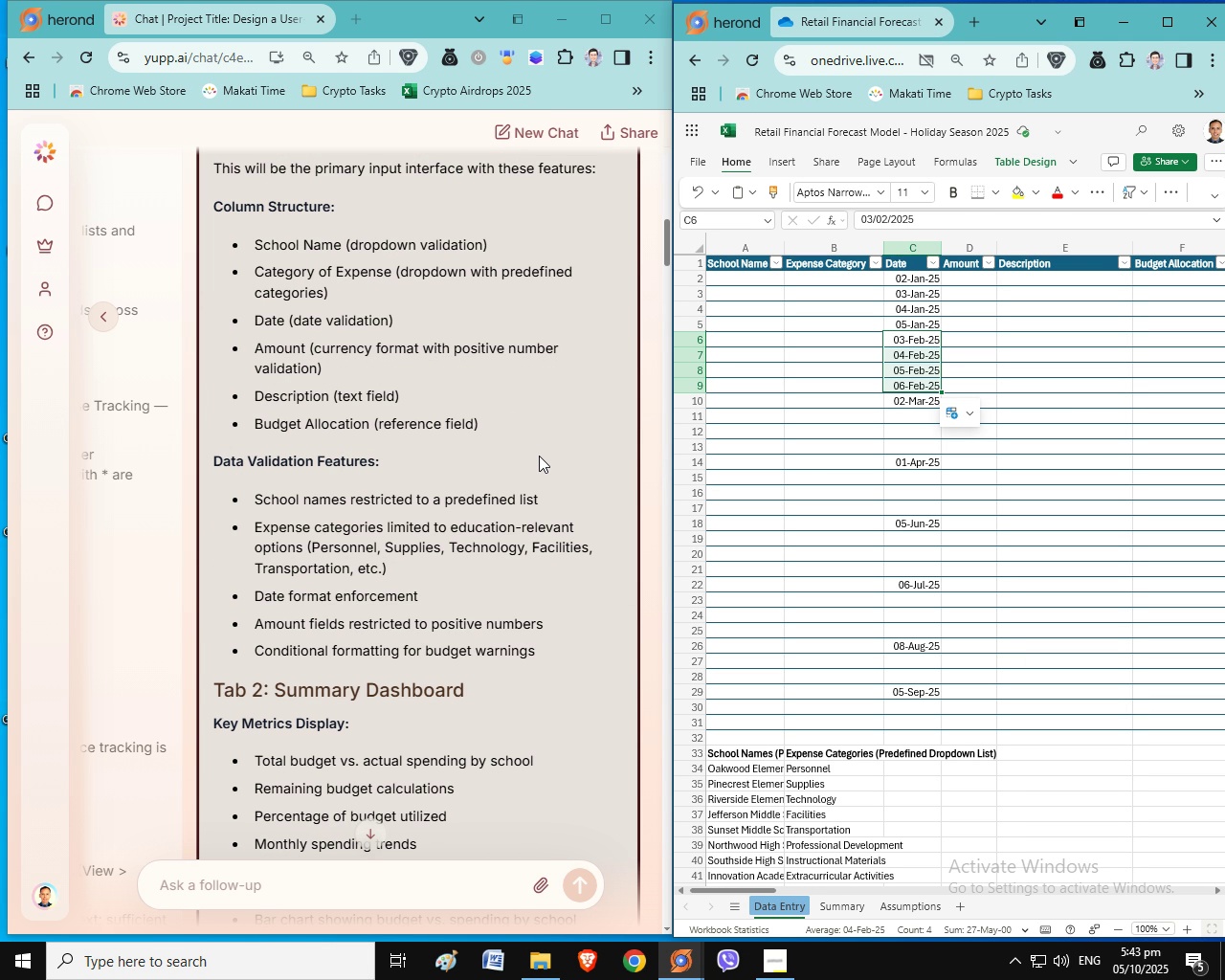 
double_click([920, 394])
 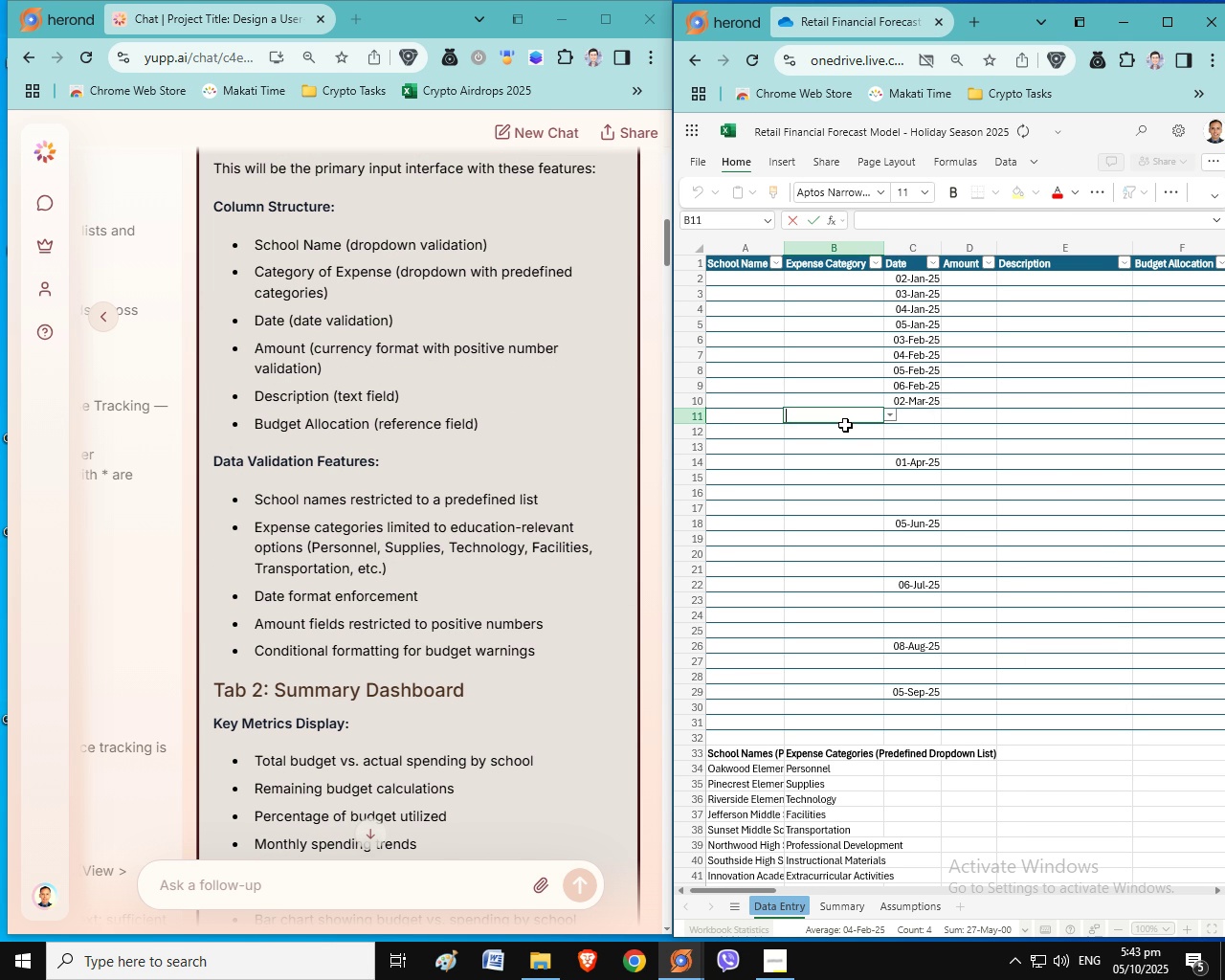 
double_click([866, 419])
 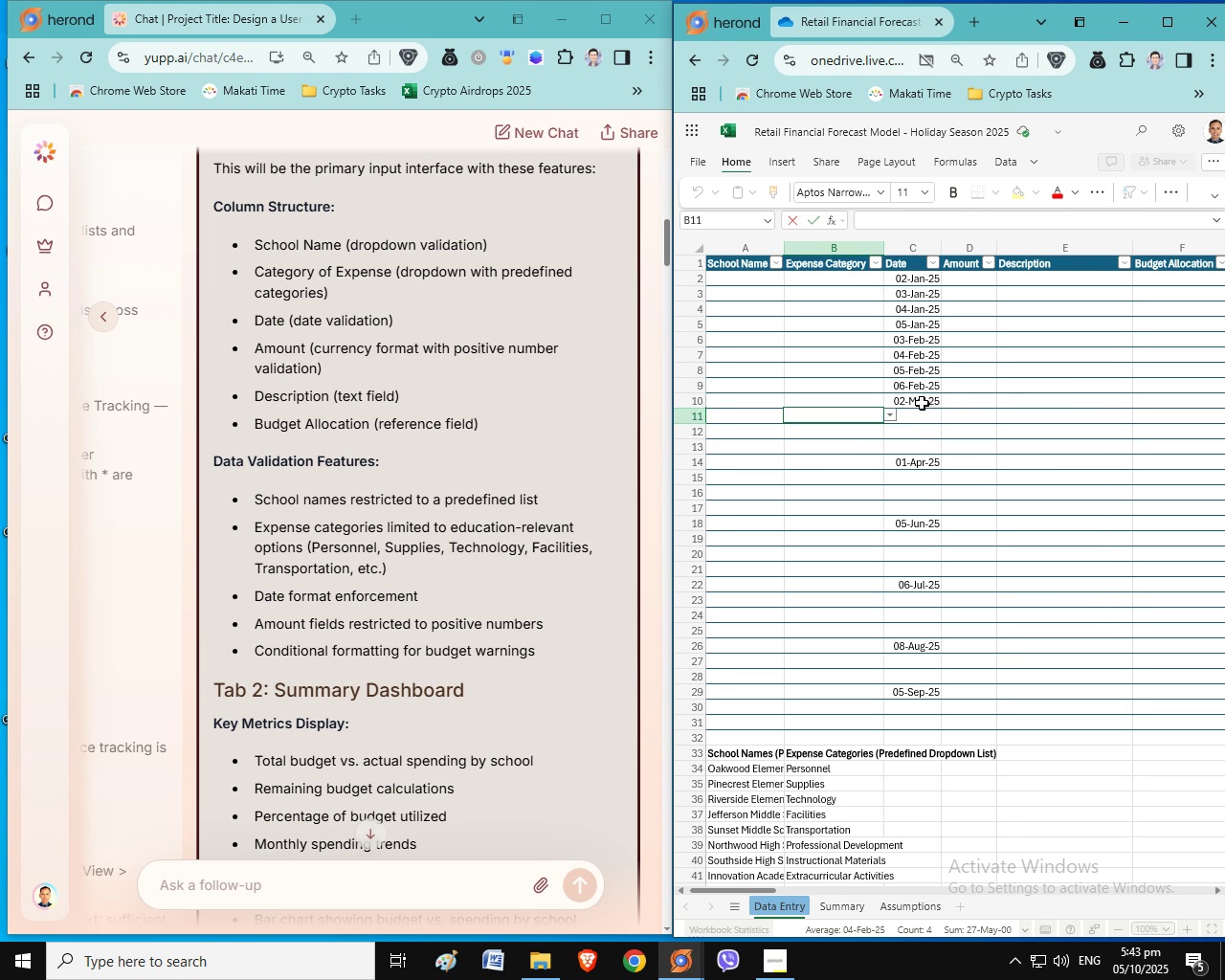 
left_click([922, 399])